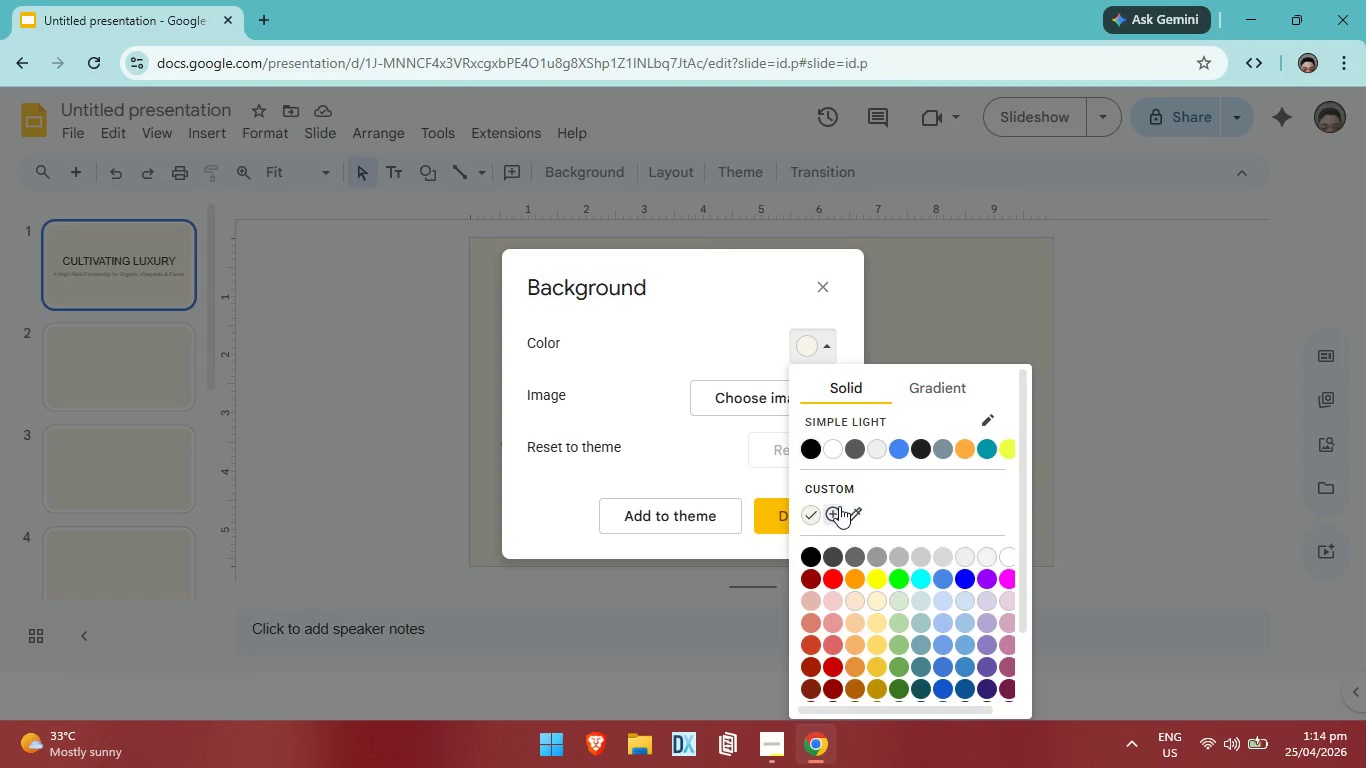 
left_click([839, 506])
 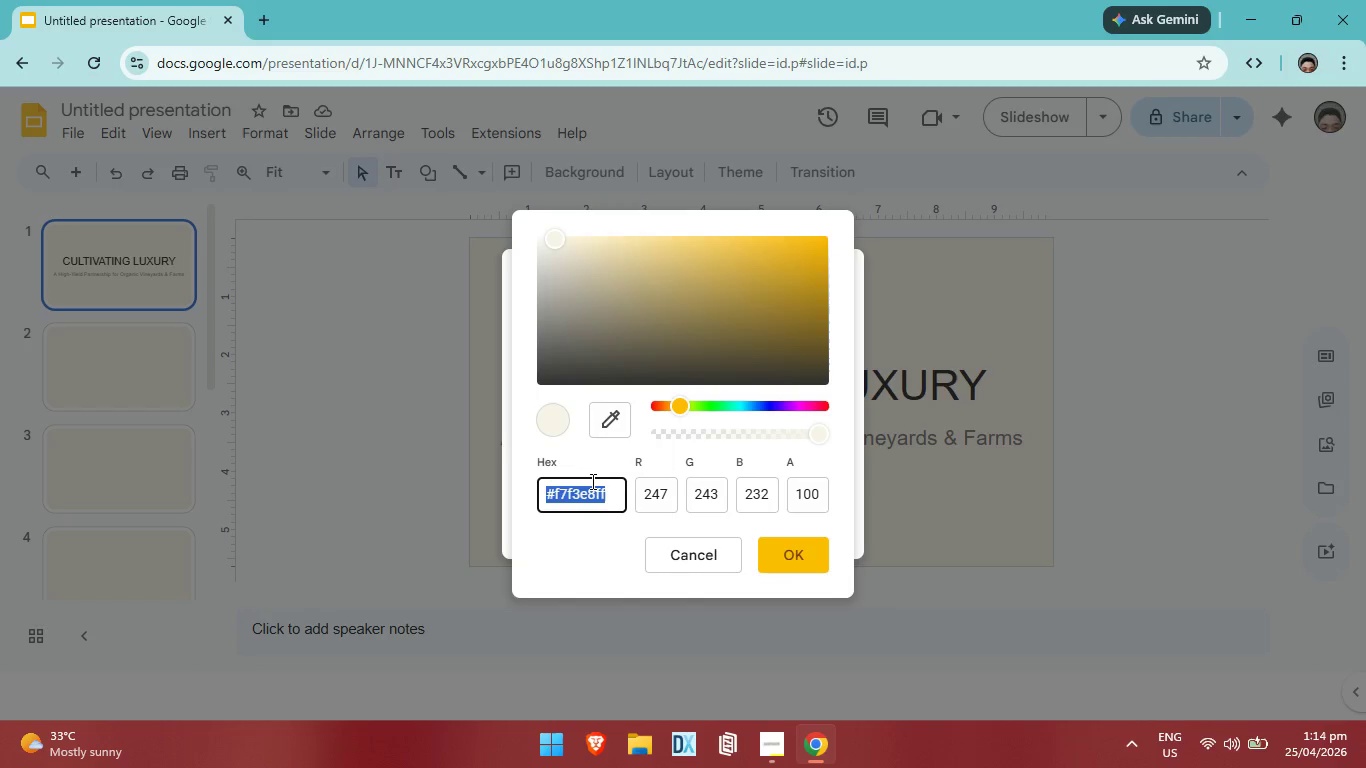 
key(Backslash)
 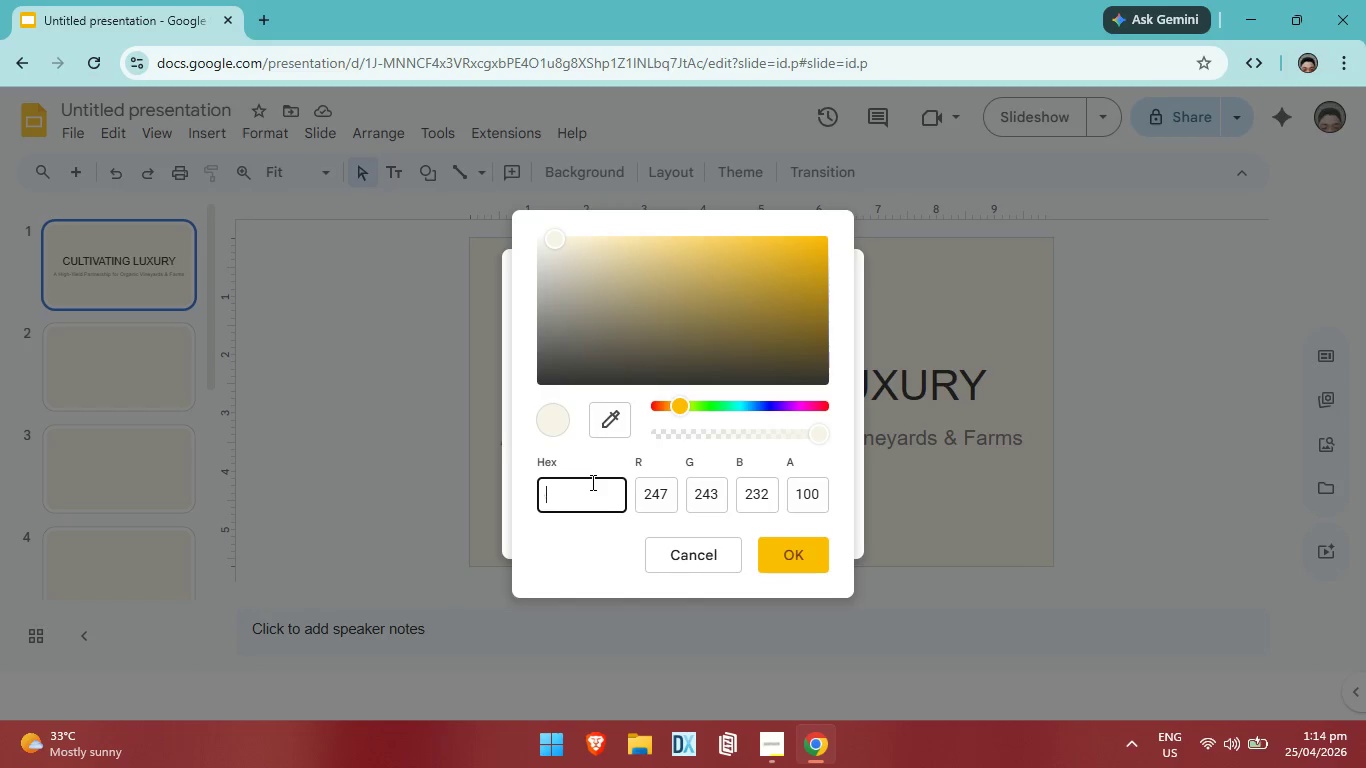 
key(Backspace)
 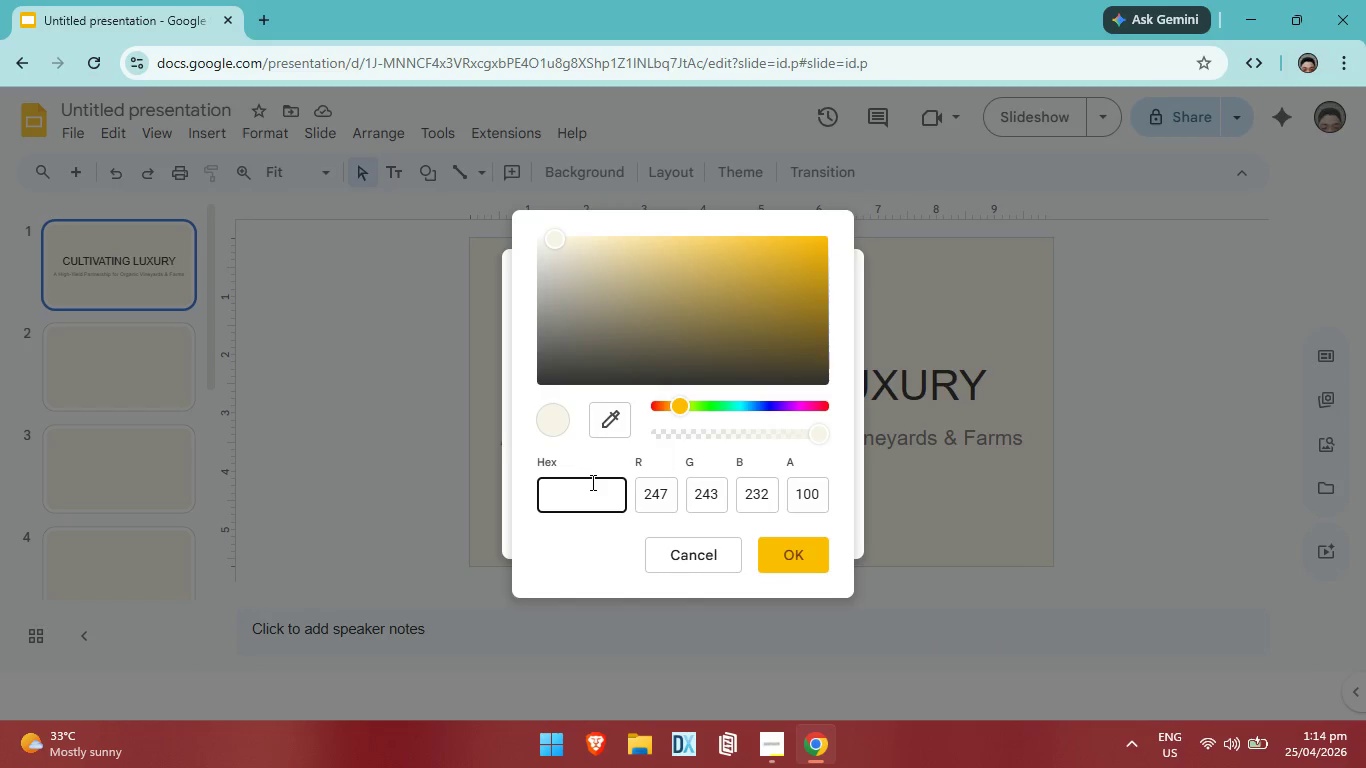 
key(Backspace)
 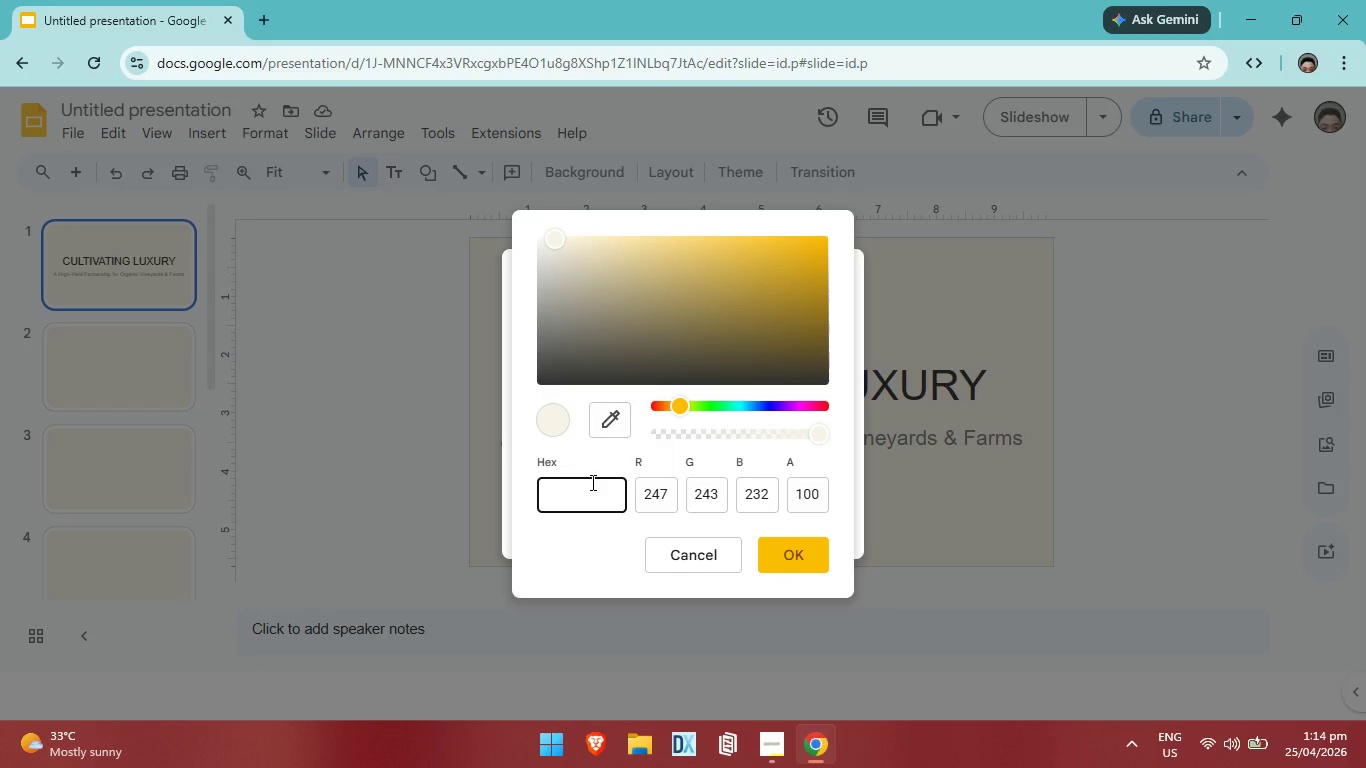 
key(Backspace)
 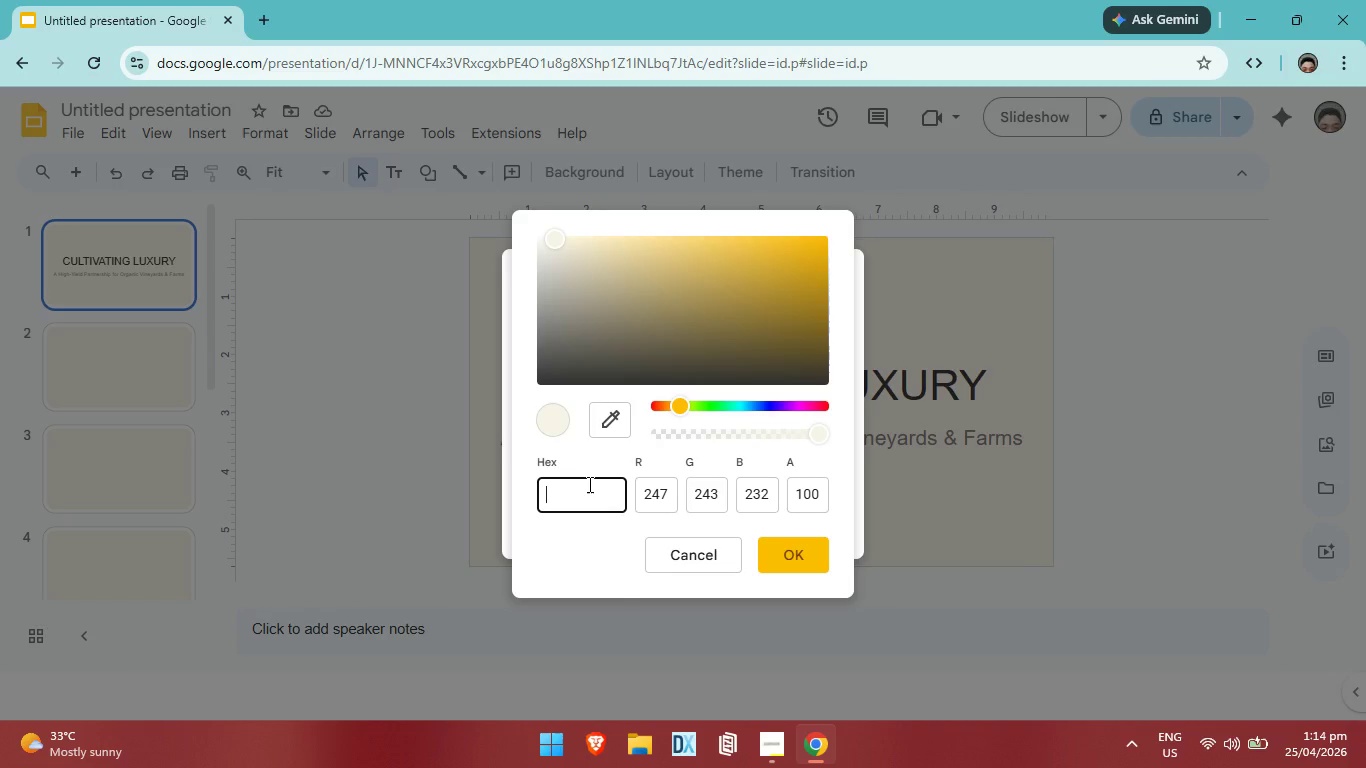 
wait(8.45)
 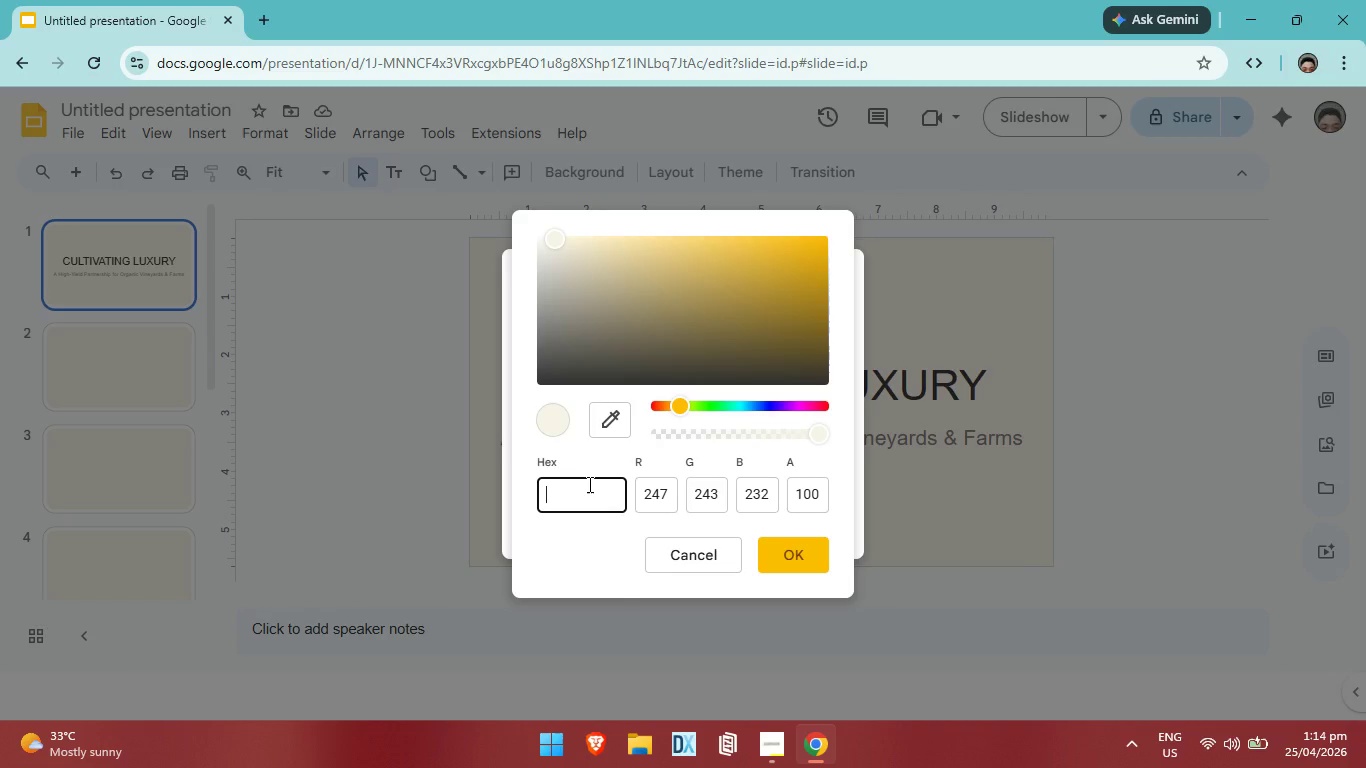 
key(Backspace)
 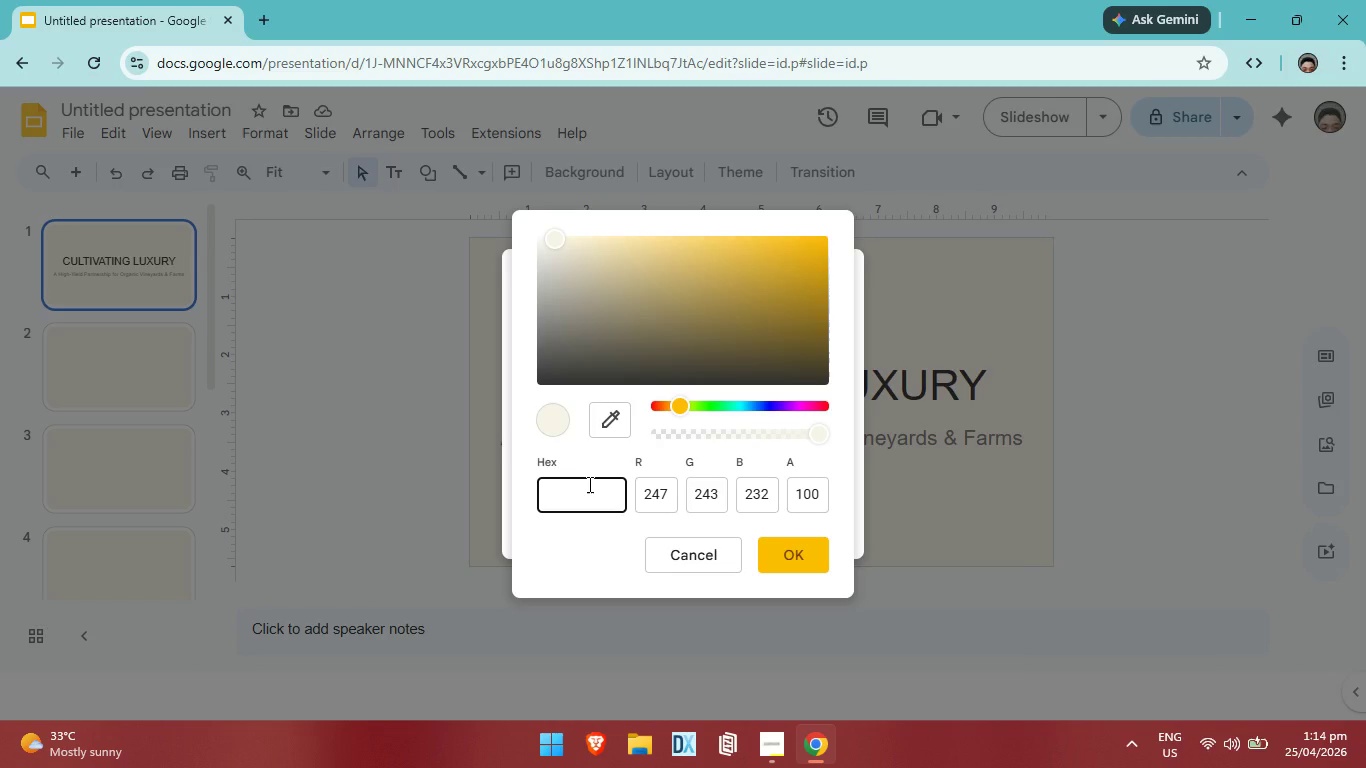 
key(Alt+AltLeft)
 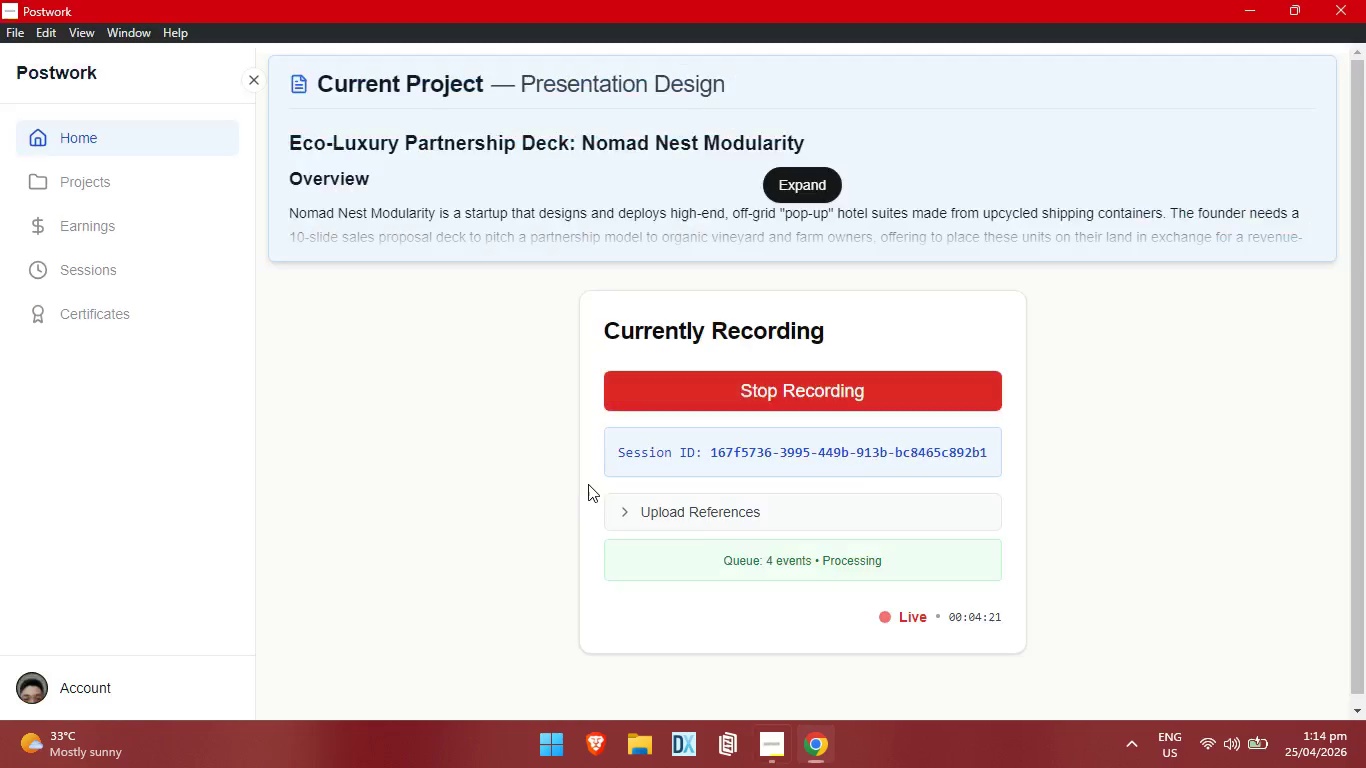 
key(Alt+Tab)